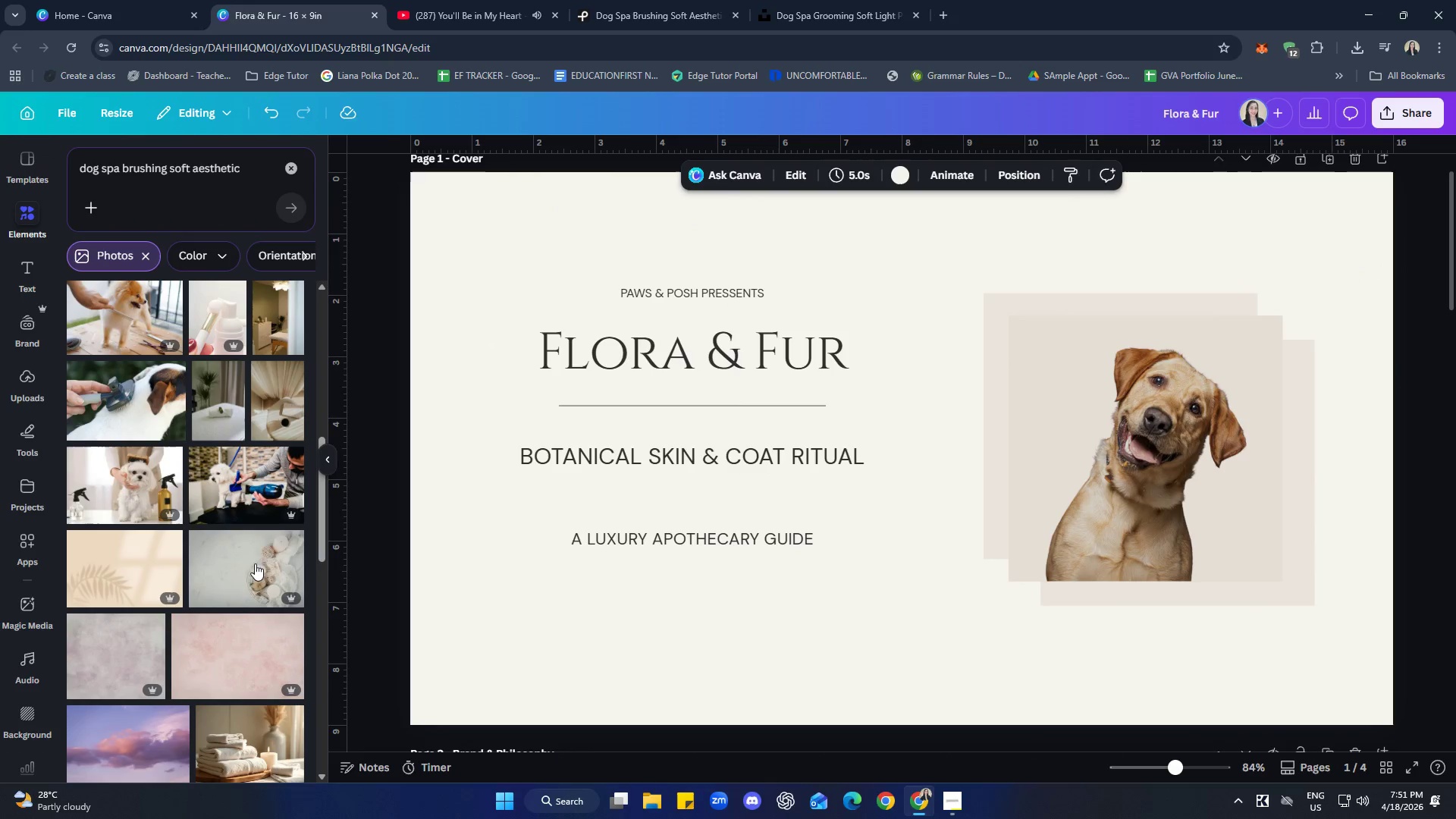 
scroll: coordinate [233, 466], scroll_direction: down, amount: 11.0
 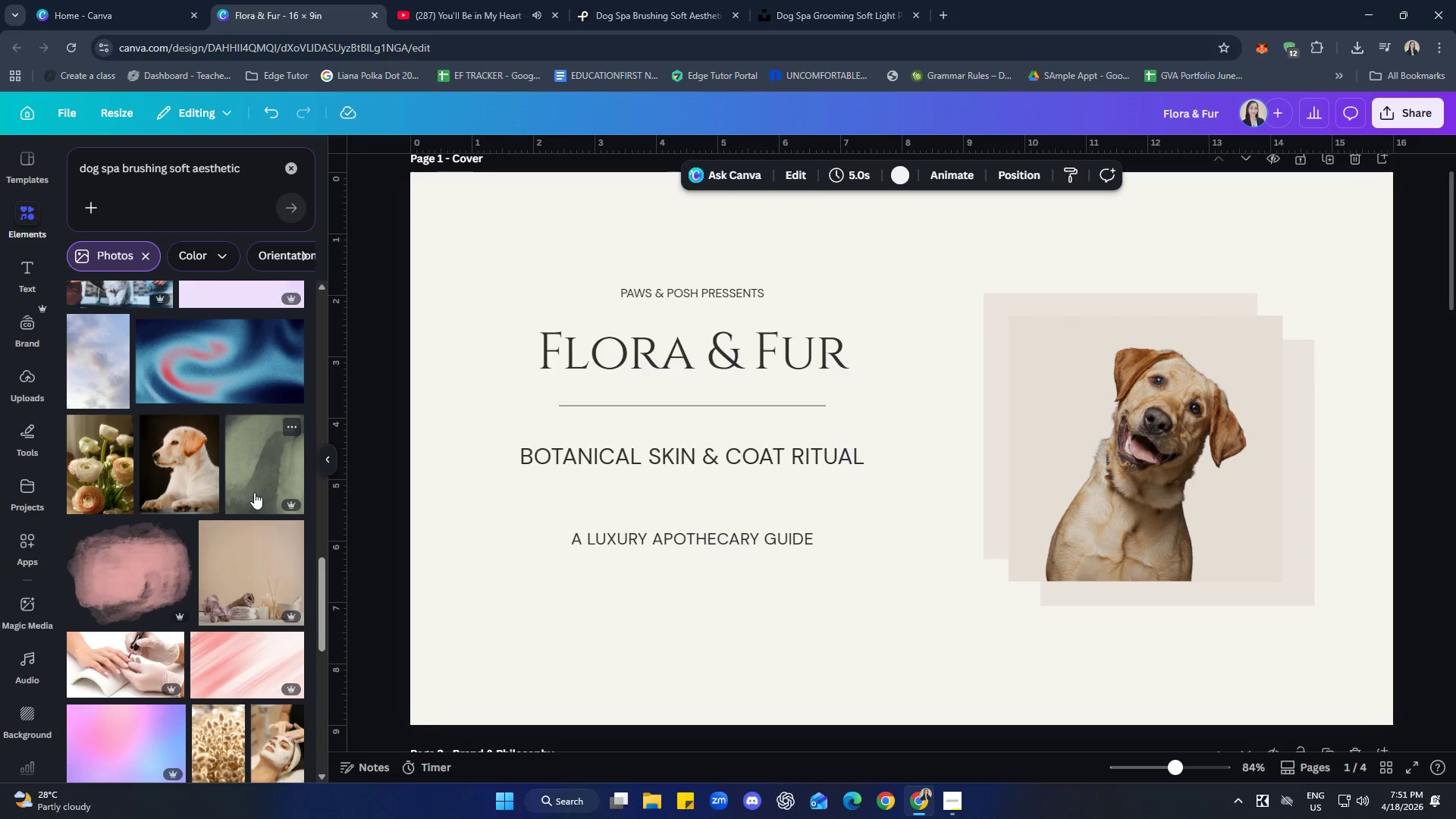 
scroll: coordinate [231, 570], scroll_direction: up, amount: 22.0
 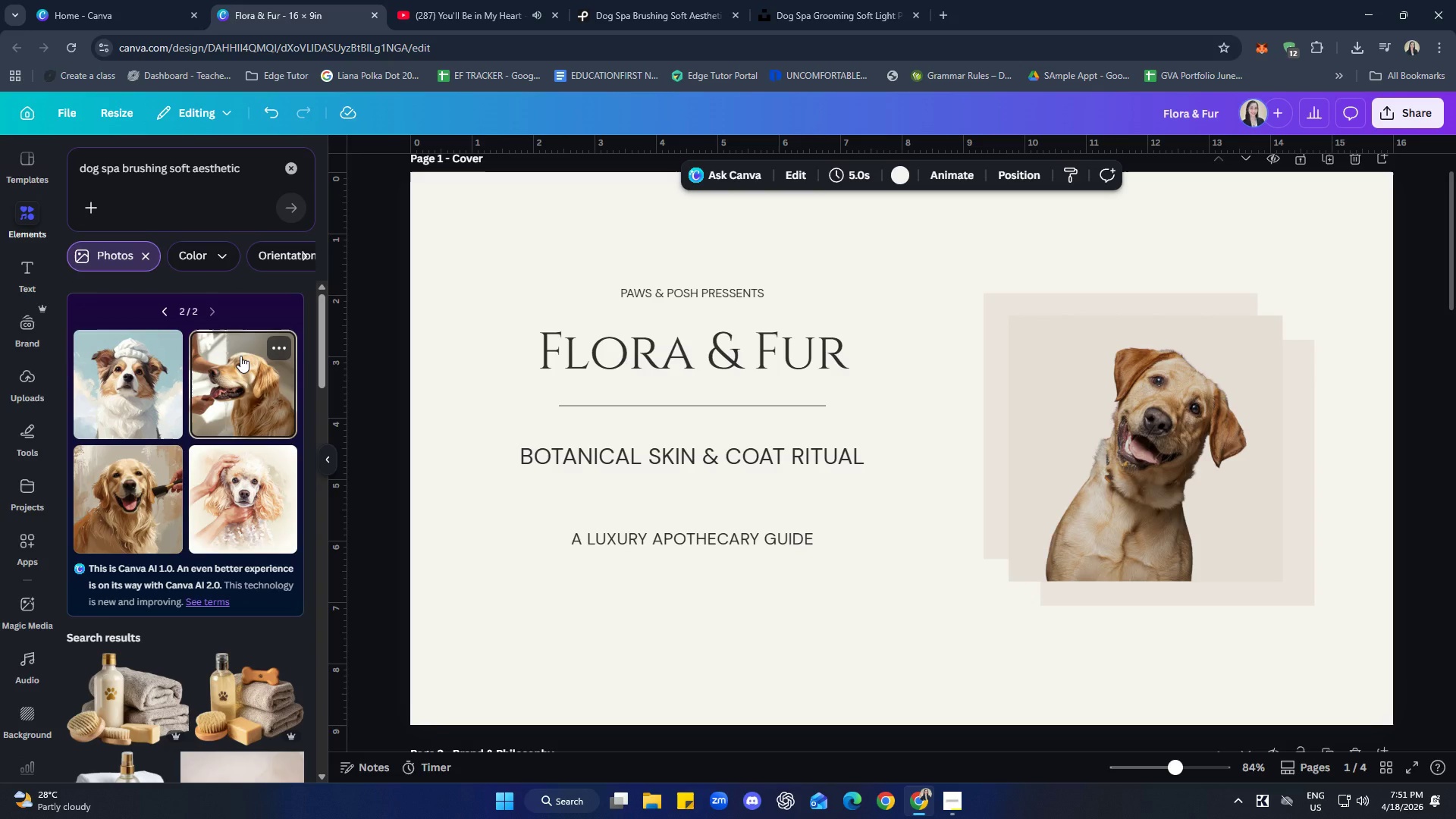 
mouse_move([240, 513])
 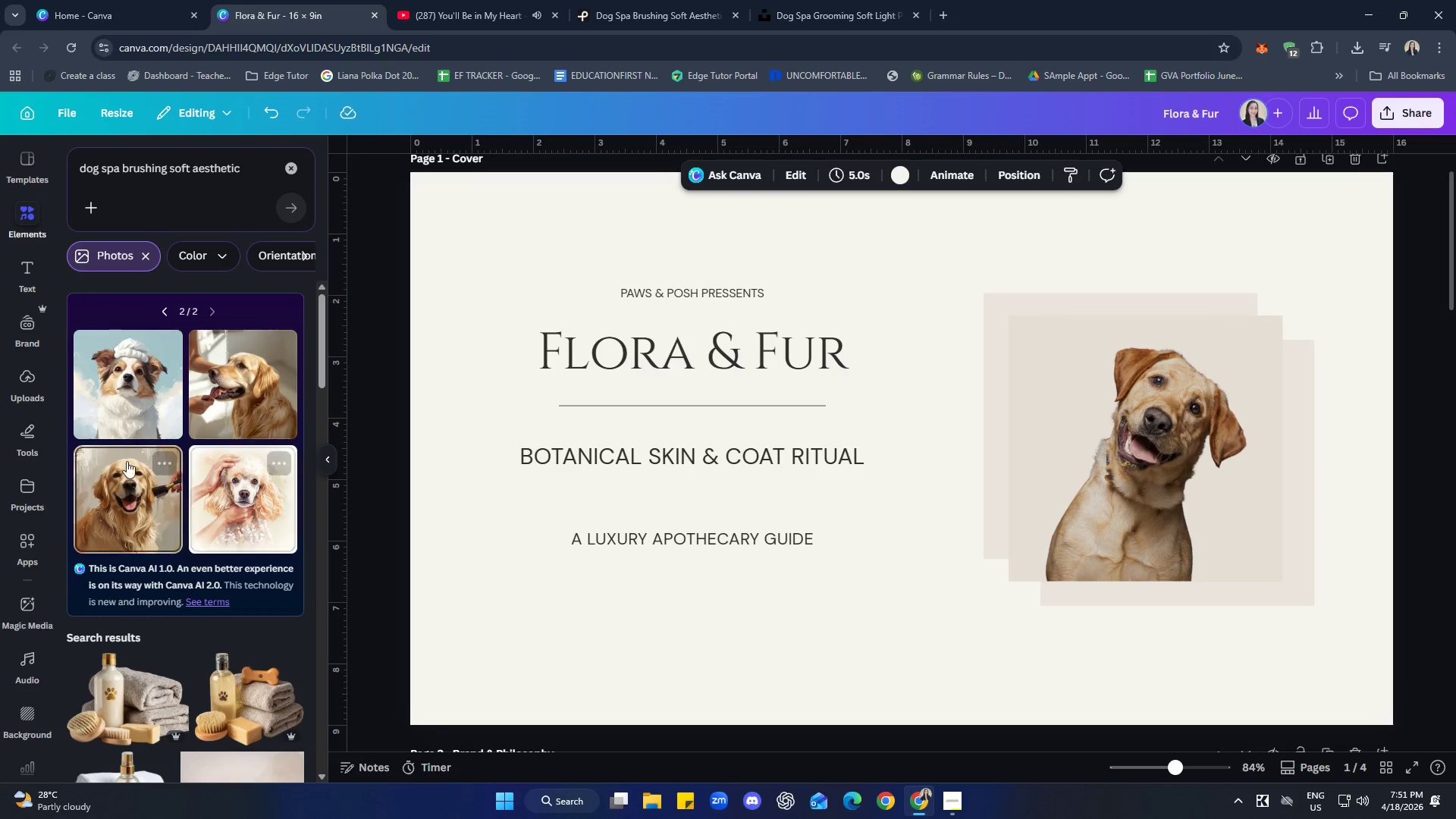 
left_click([126, 396])
 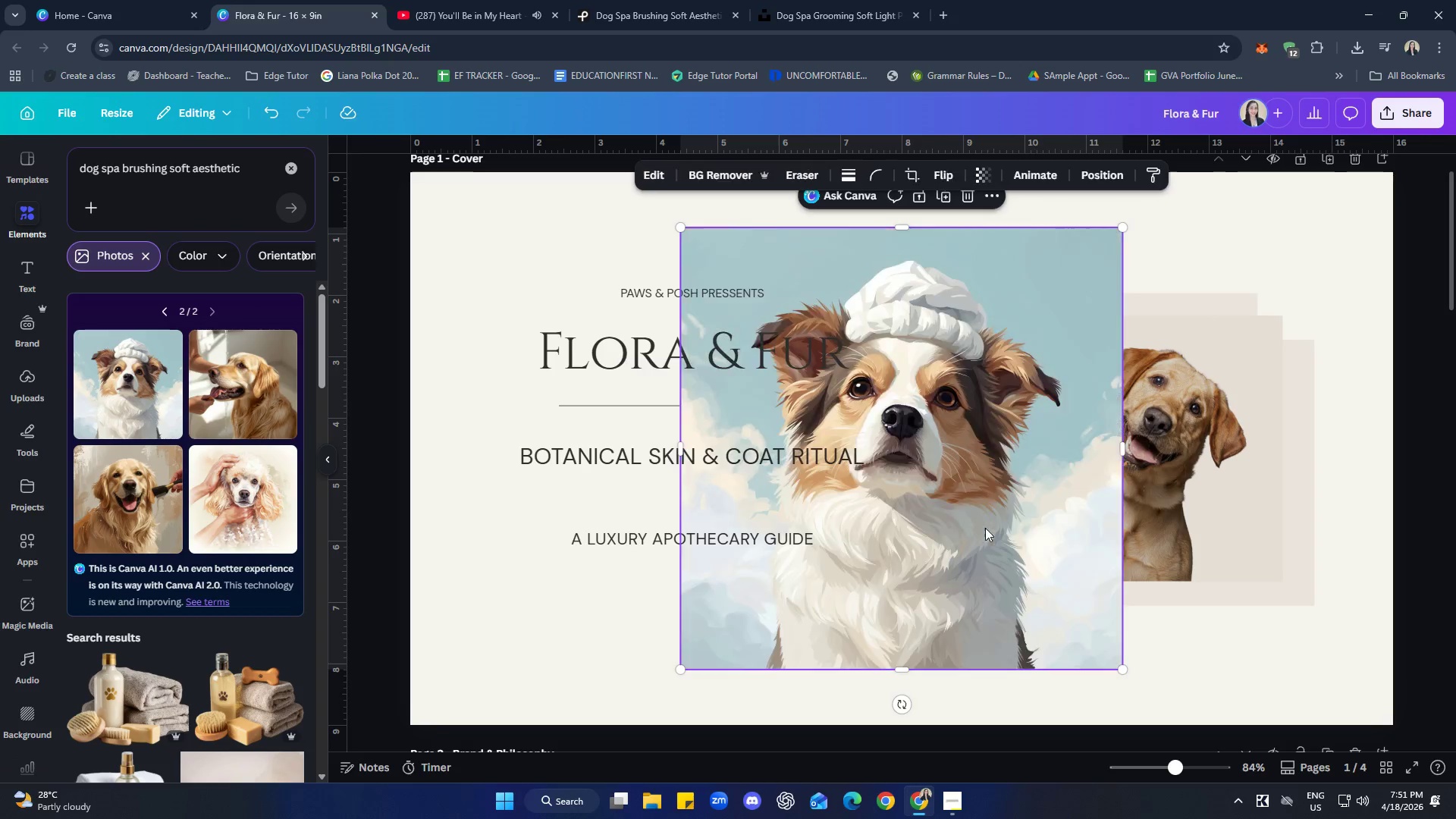 
left_click_drag(start_coordinate=[953, 501], to_coordinate=[1040, 512])
 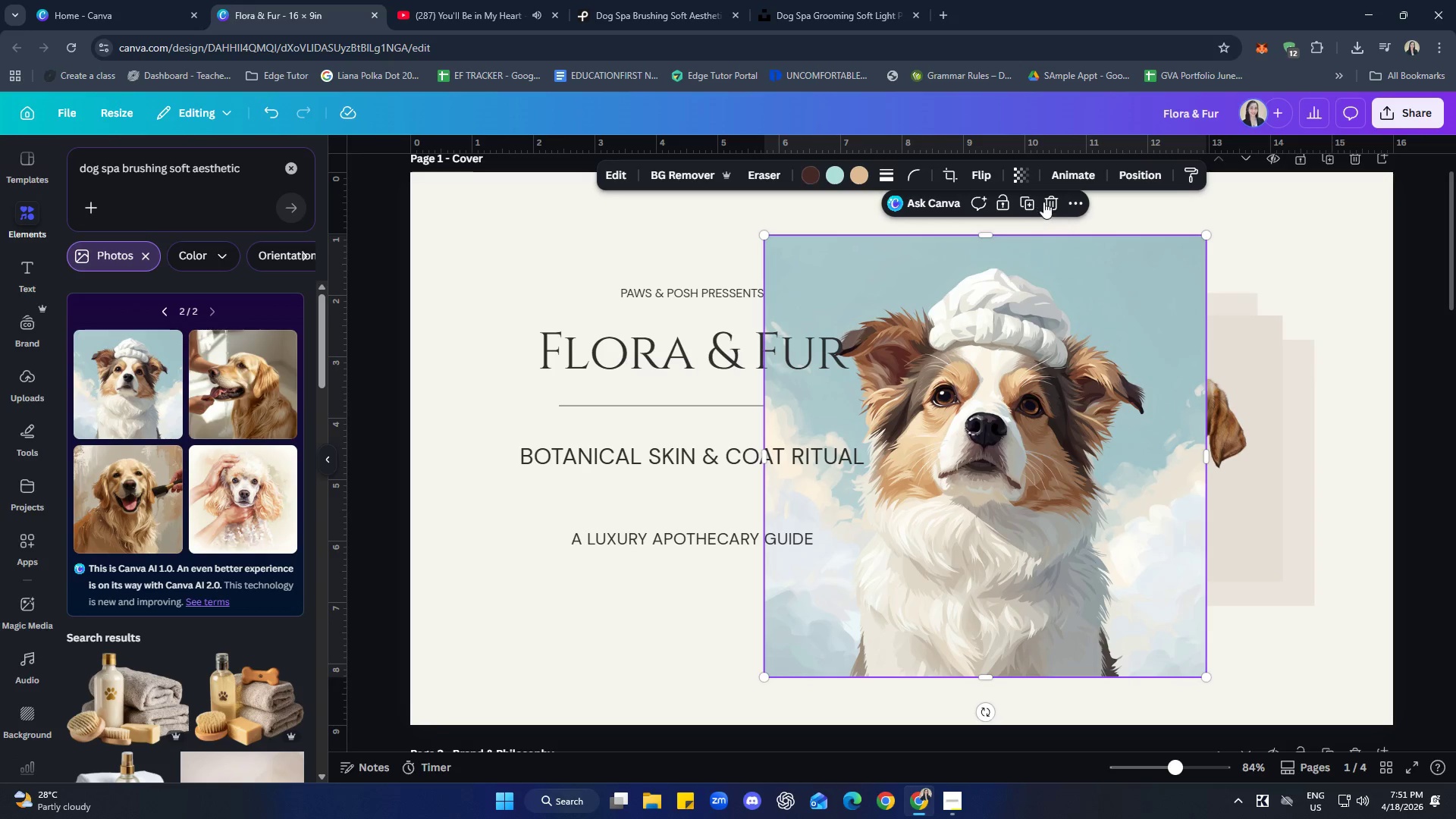 
left_click([1043, 201])
 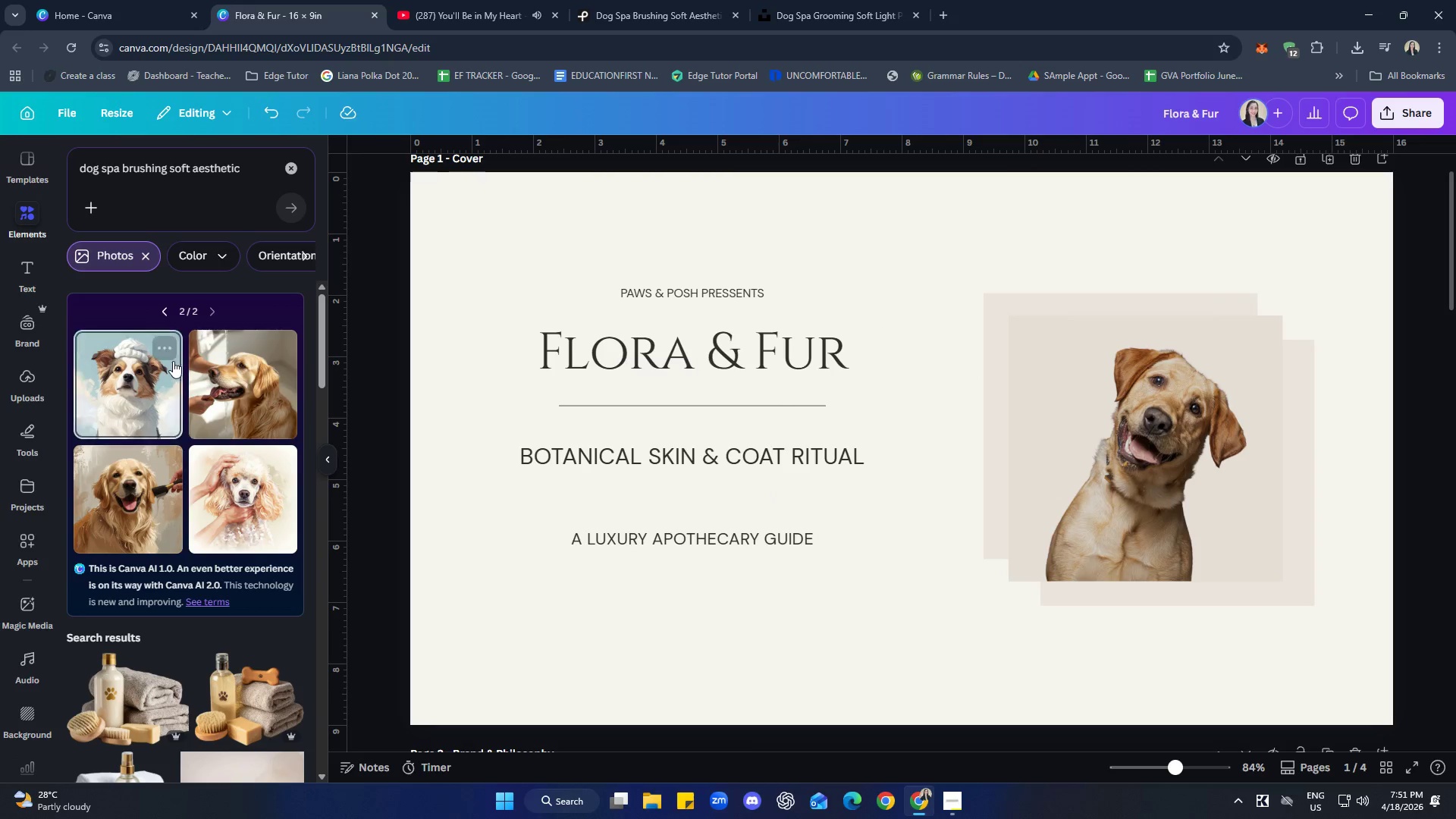 
left_click([172, 341])
 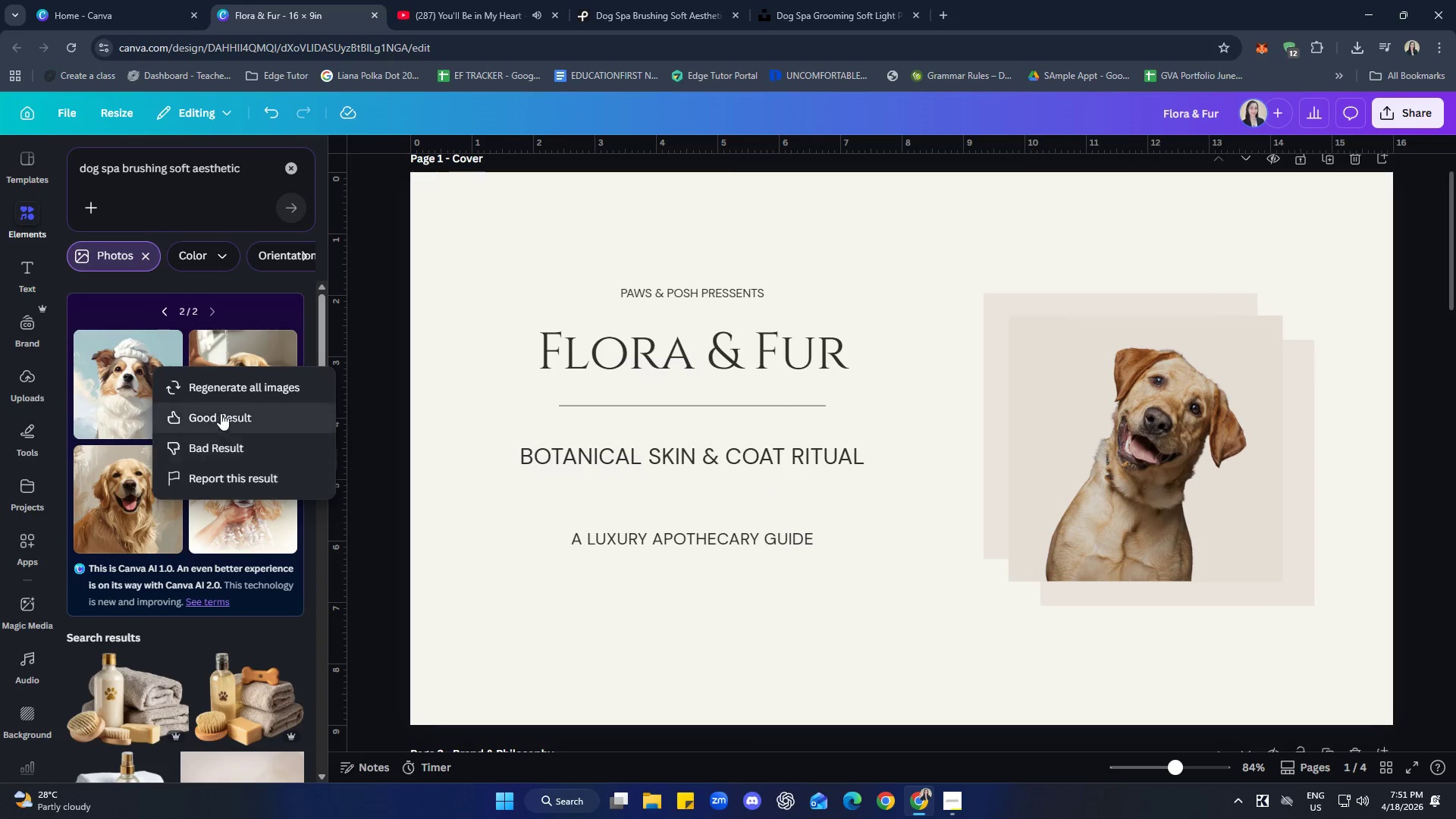 
left_click([238, 381])
 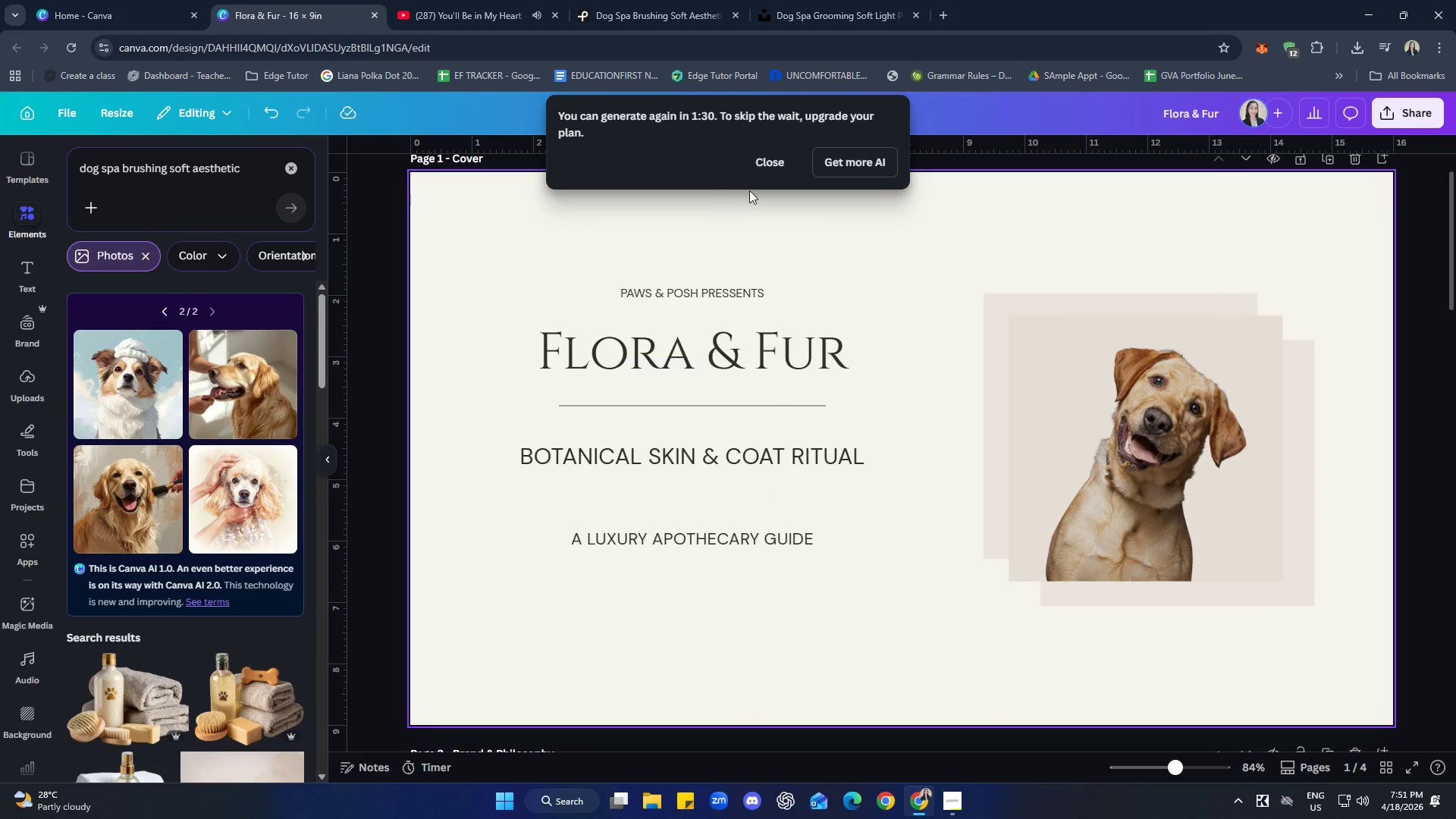 
left_click([782, 158])
 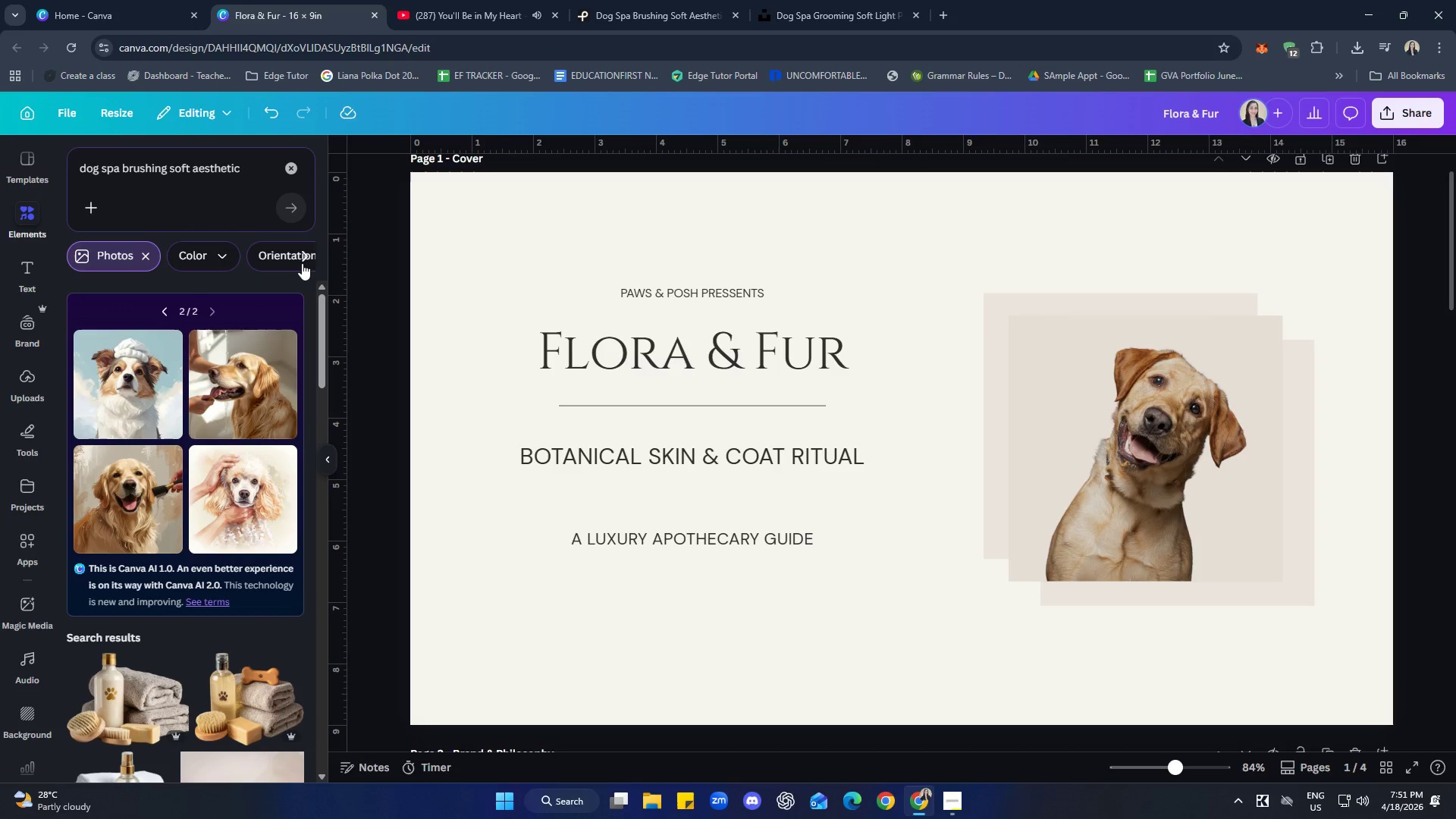 
scroll: coordinate [1056, 624], scroll_direction: down, amount: 24.0
 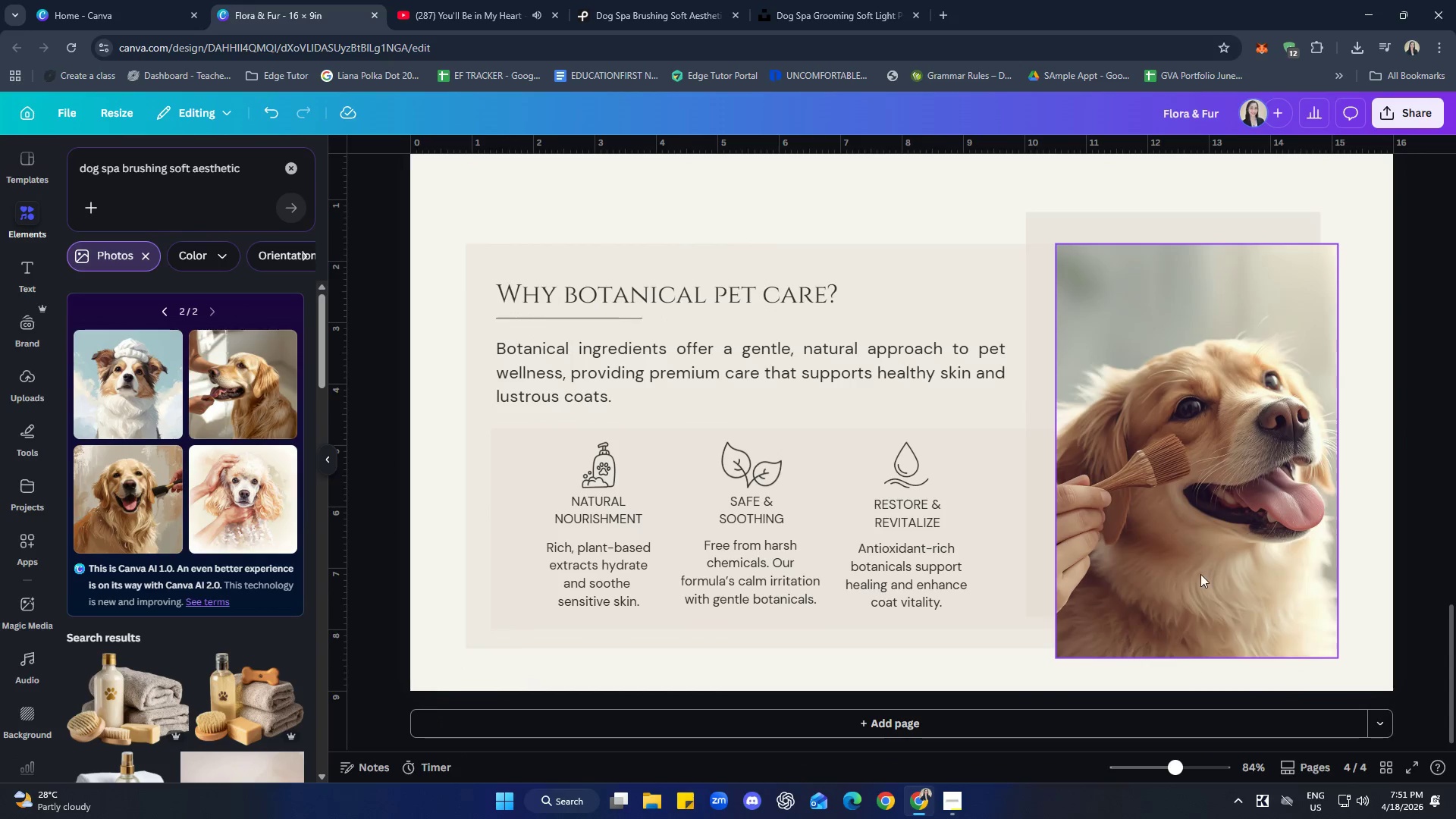 
left_click([1200, 573])
 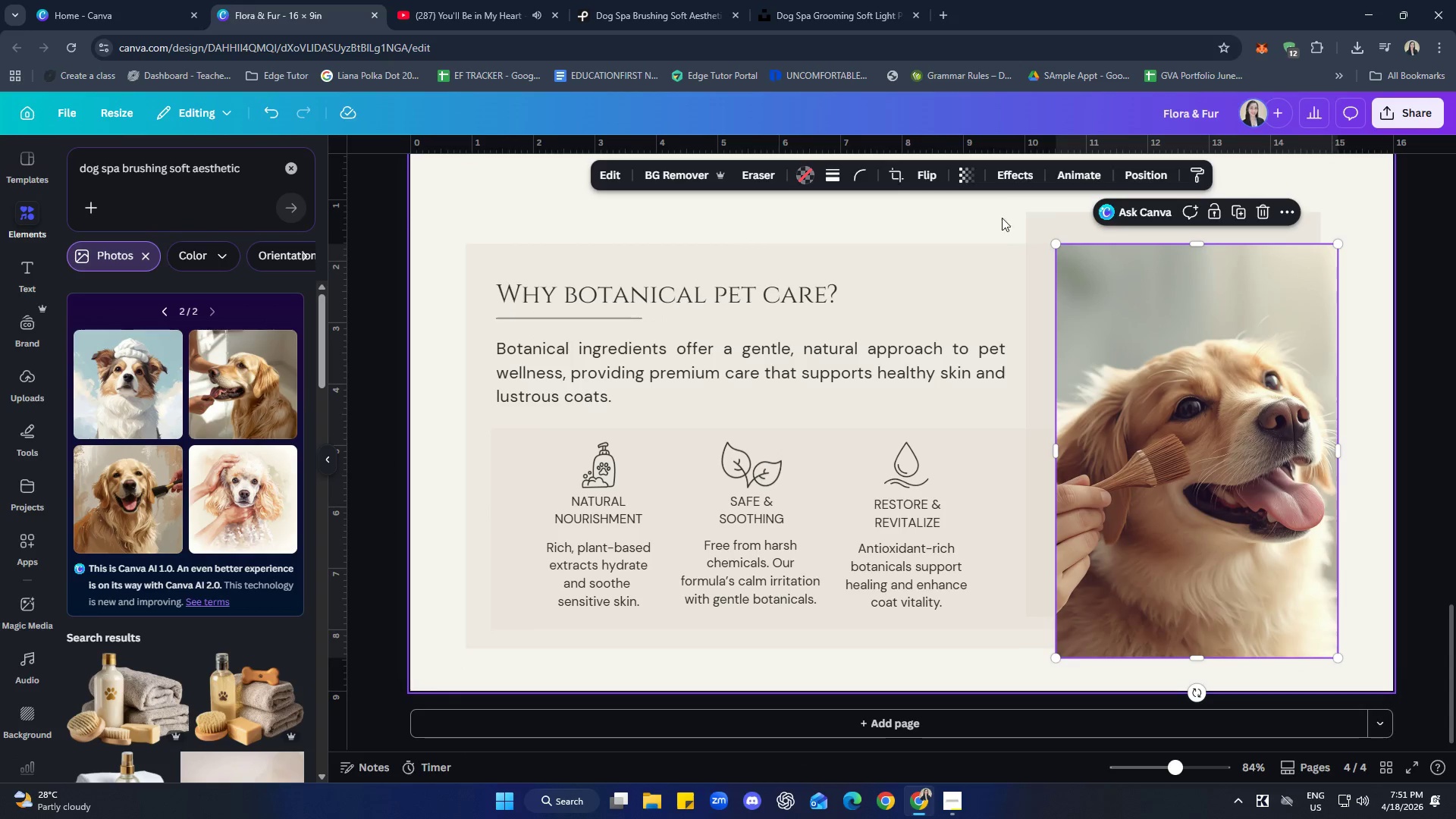 
left_click([1012, 175])
 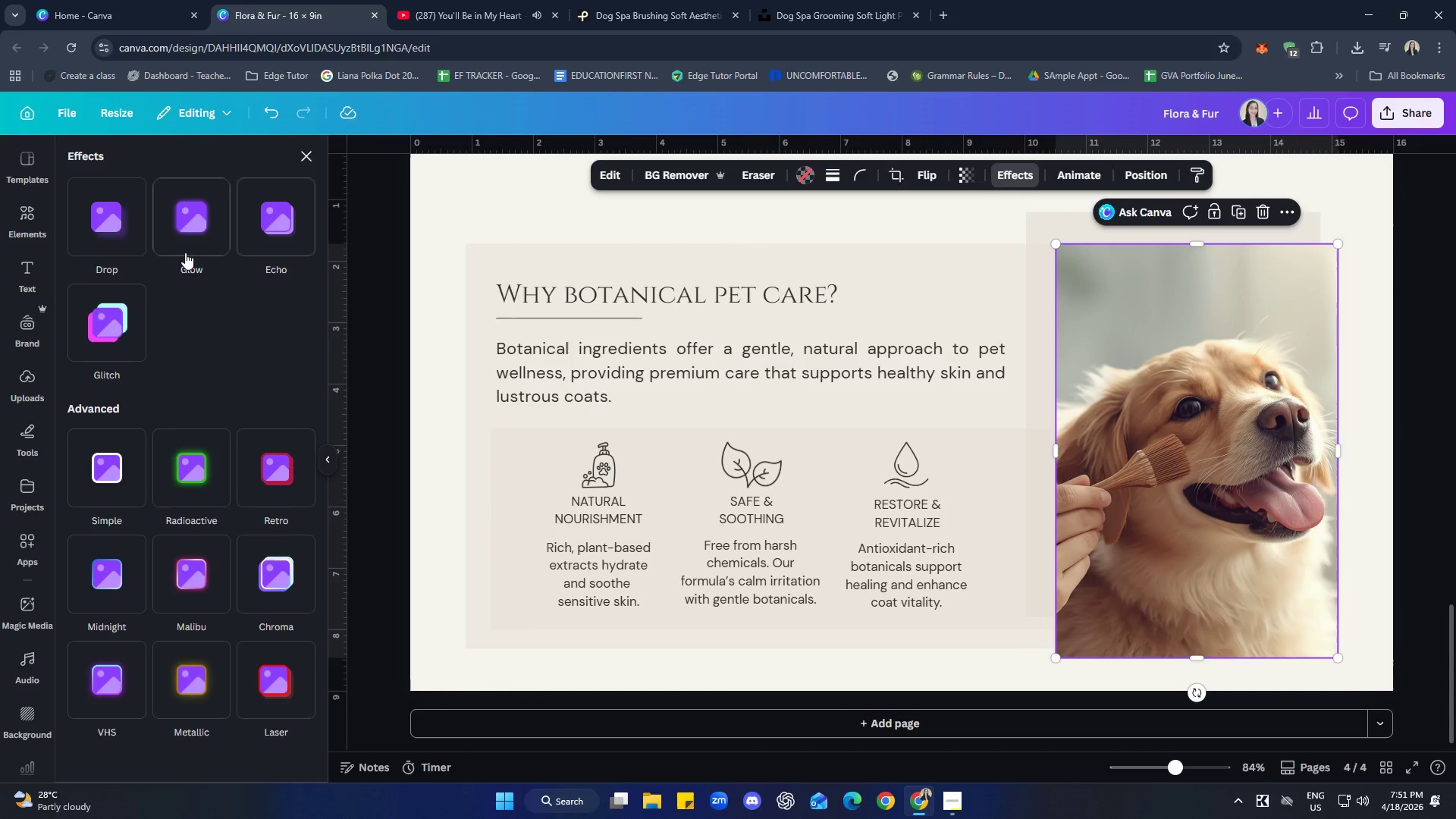 
left_click([118, 235])
 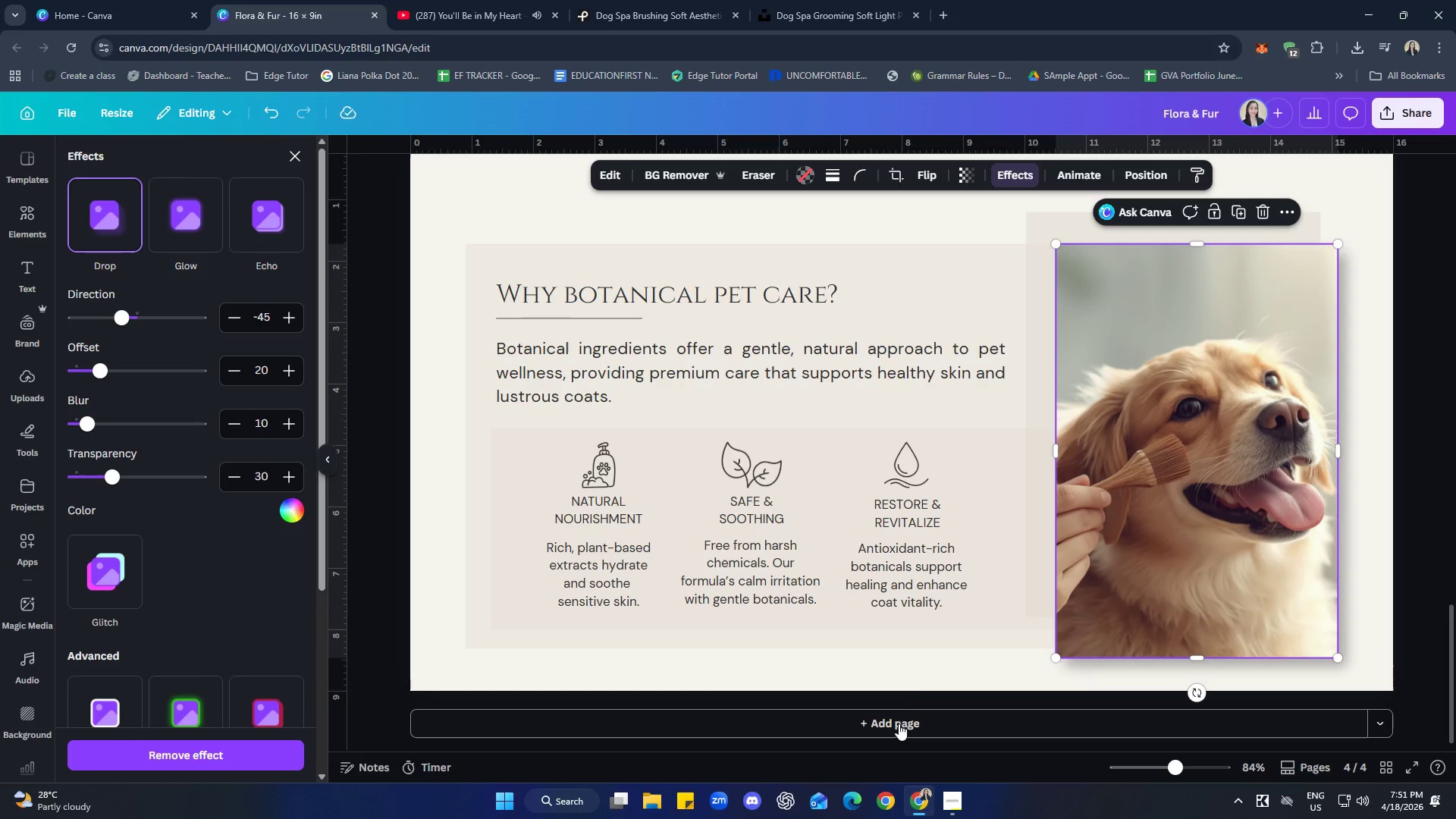 
left_click([917, 670])
 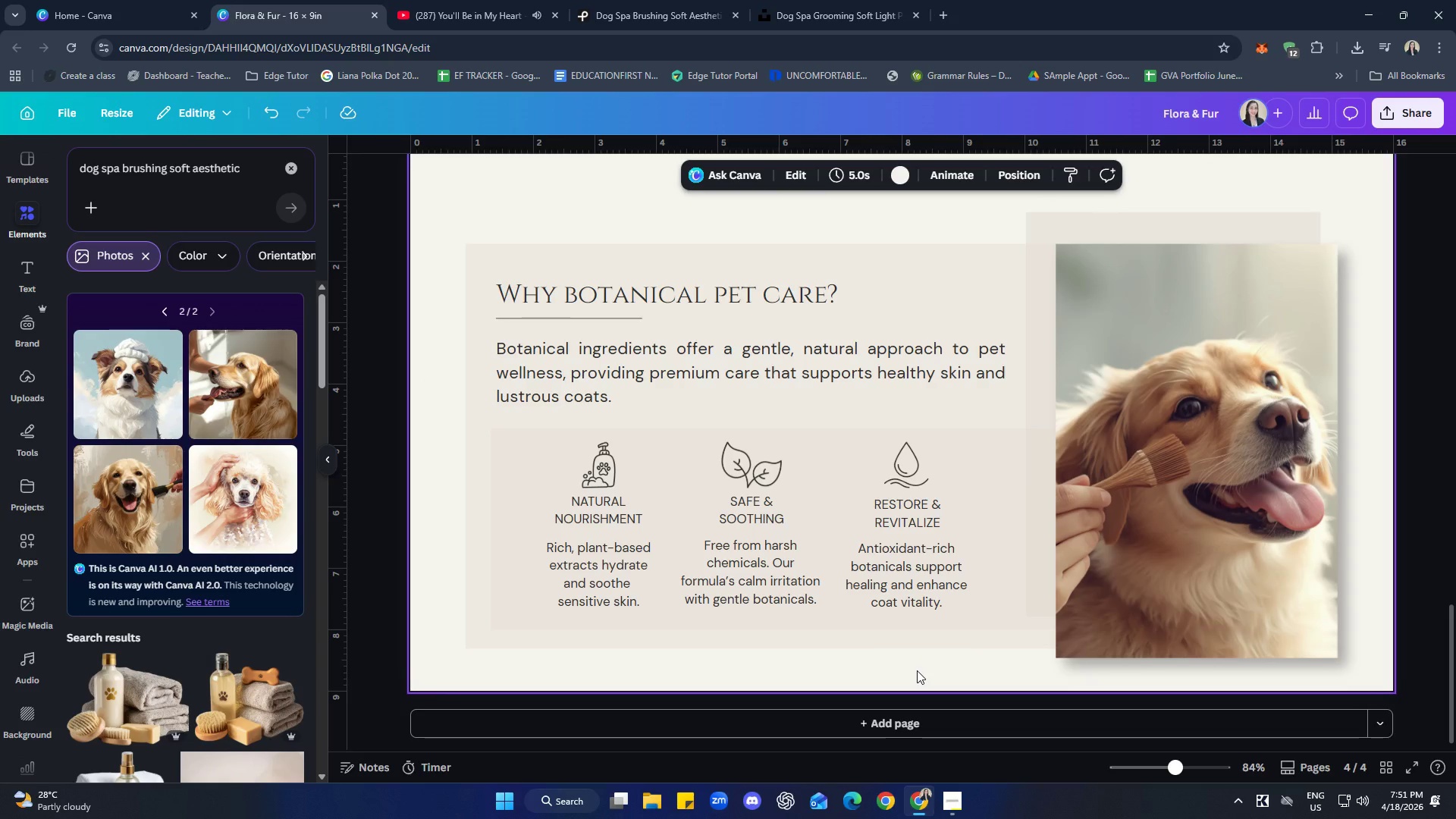 
left_click([917, 670])
 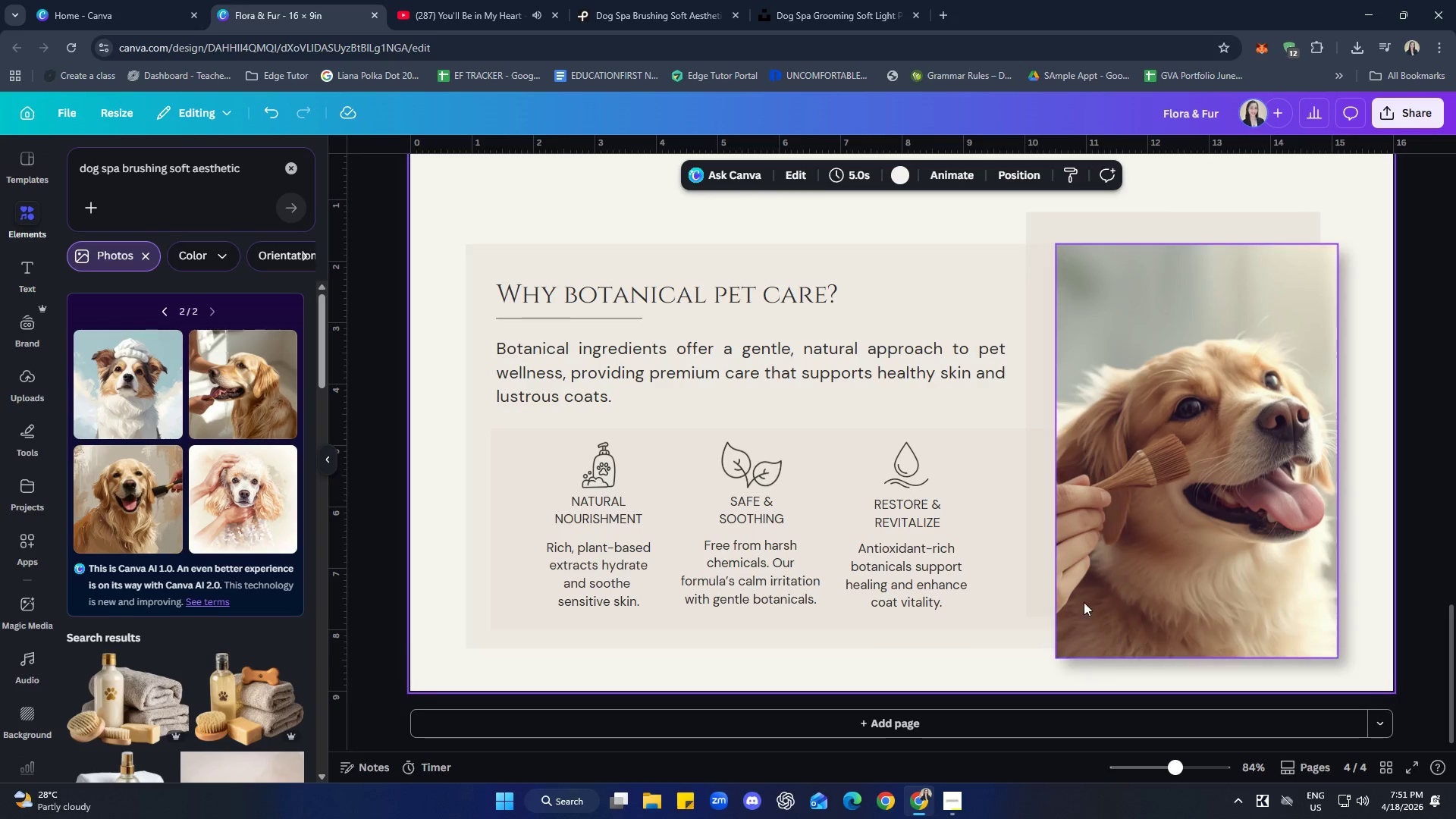 
scroll: coordinate [1106, 578], scroll_direction: down, amount: 3.0
 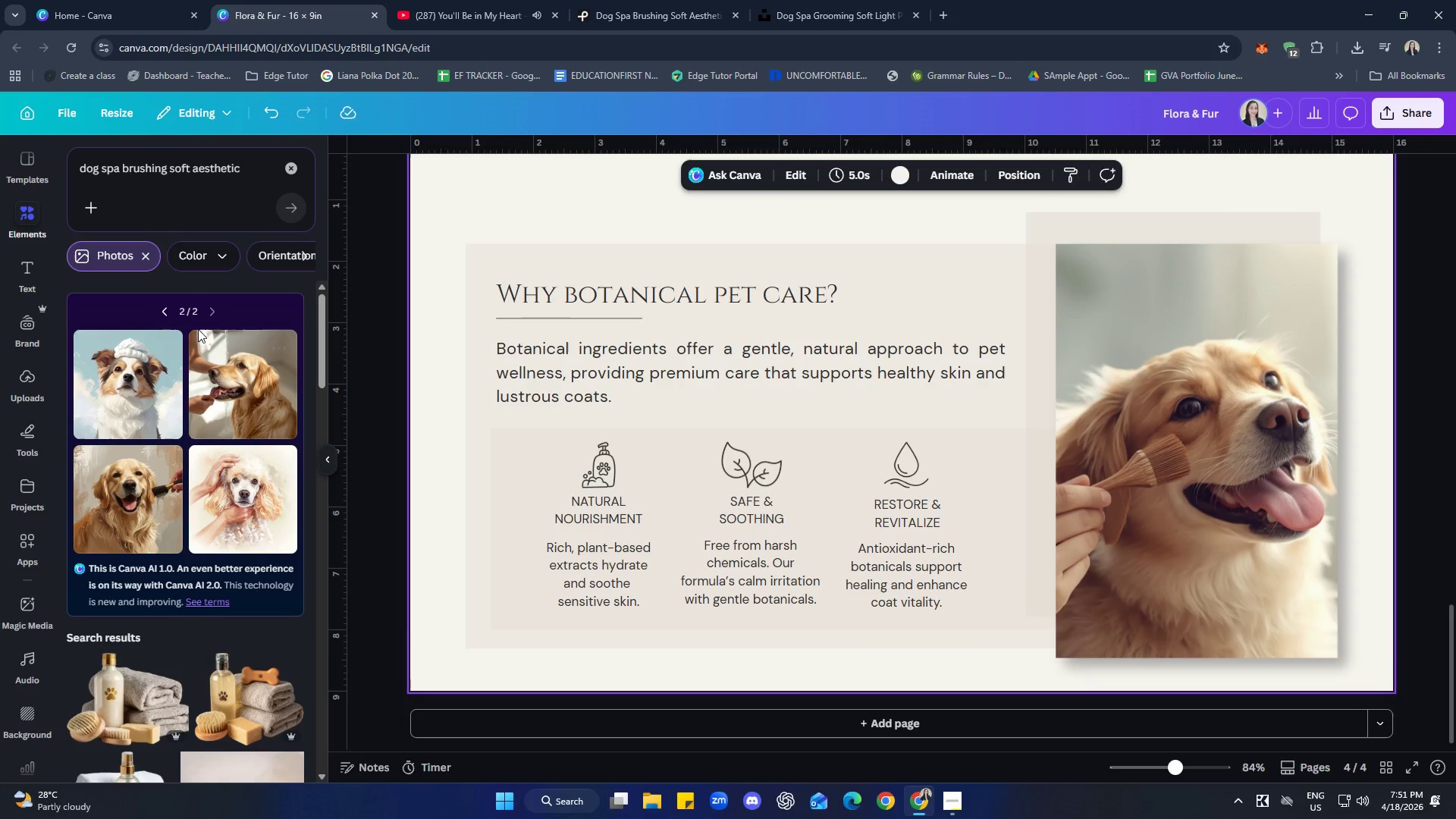 
left_click([170, 339])
 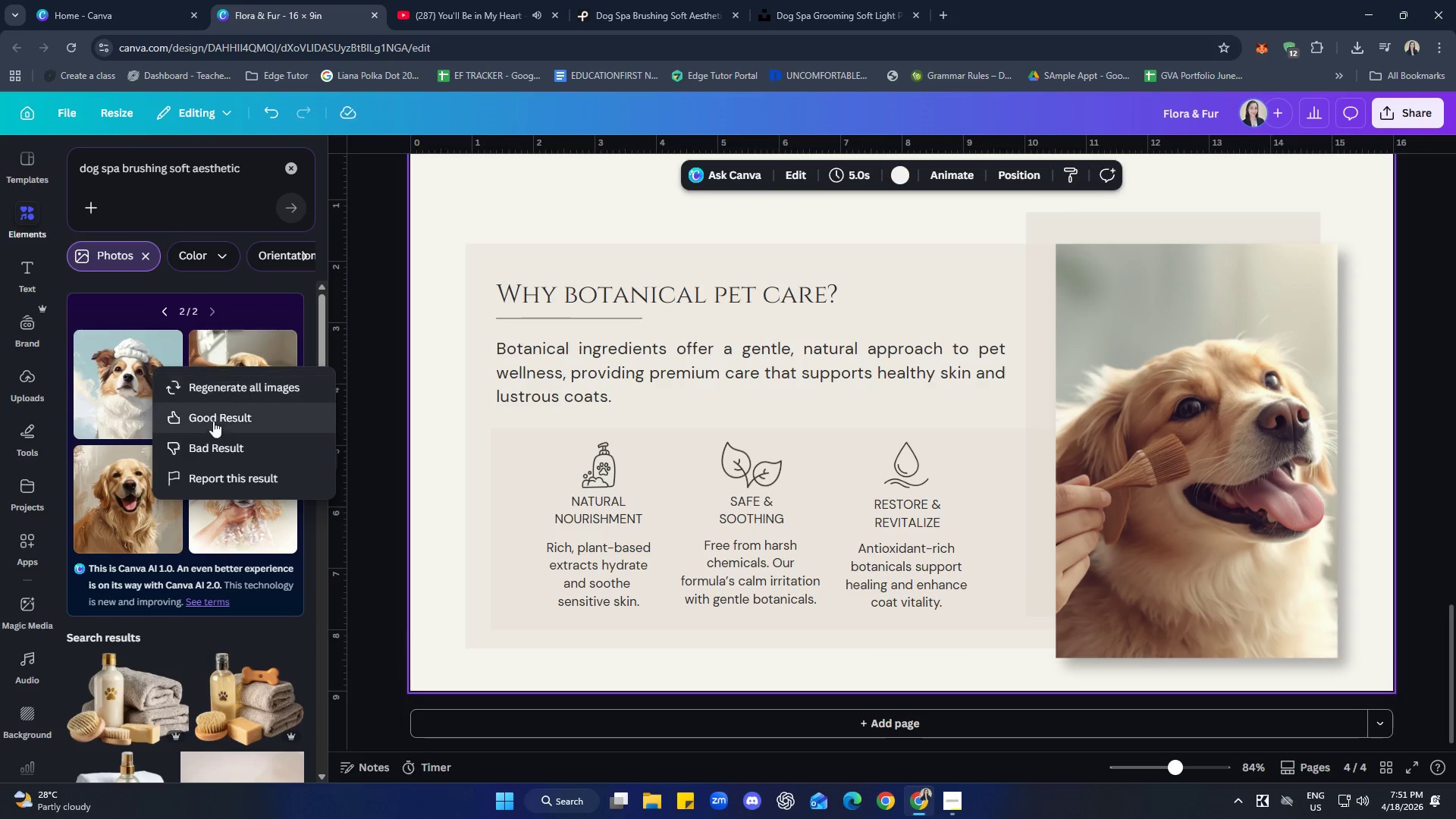 
left_click([241, 381])
 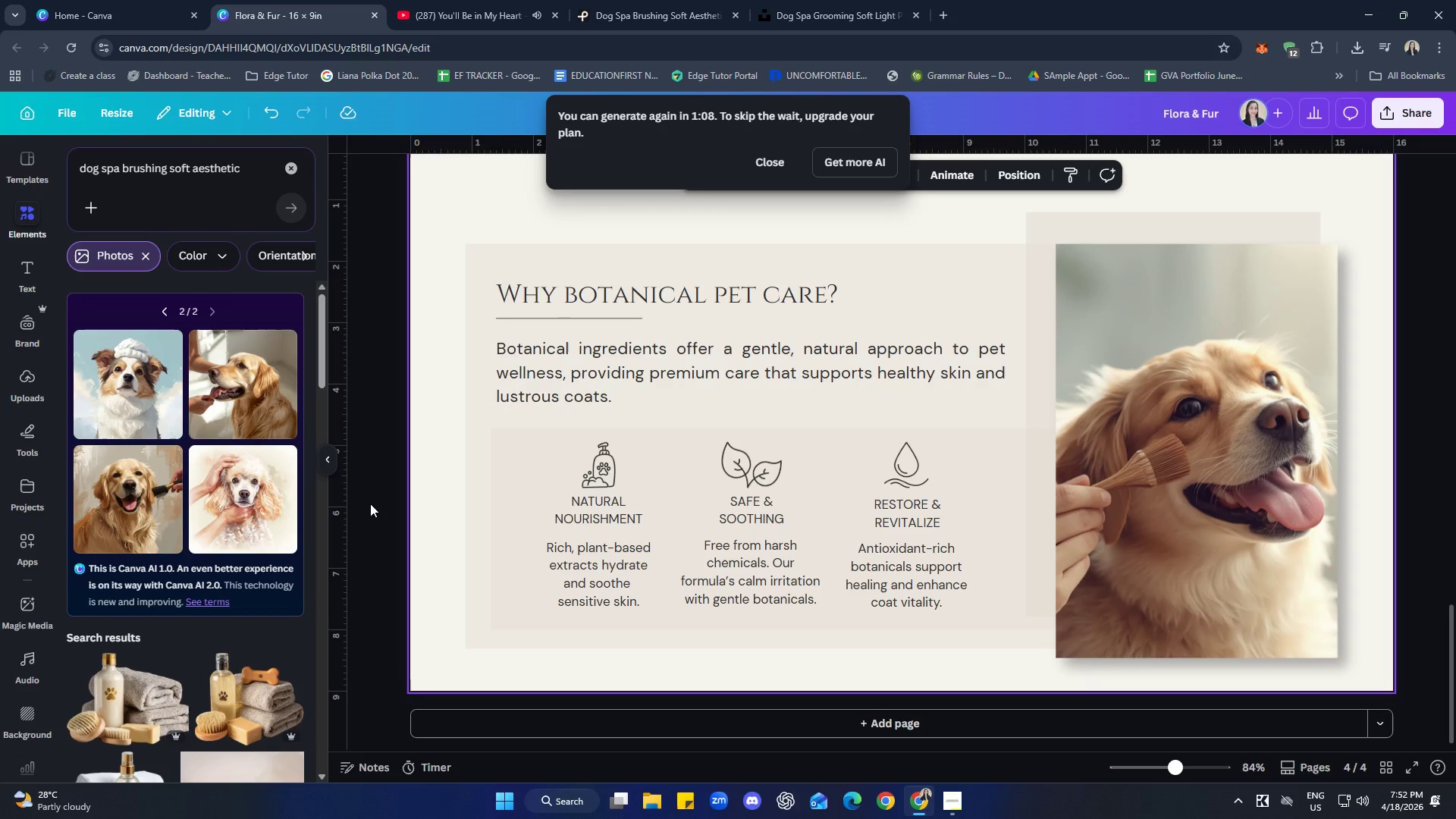 
wait(5.05)
 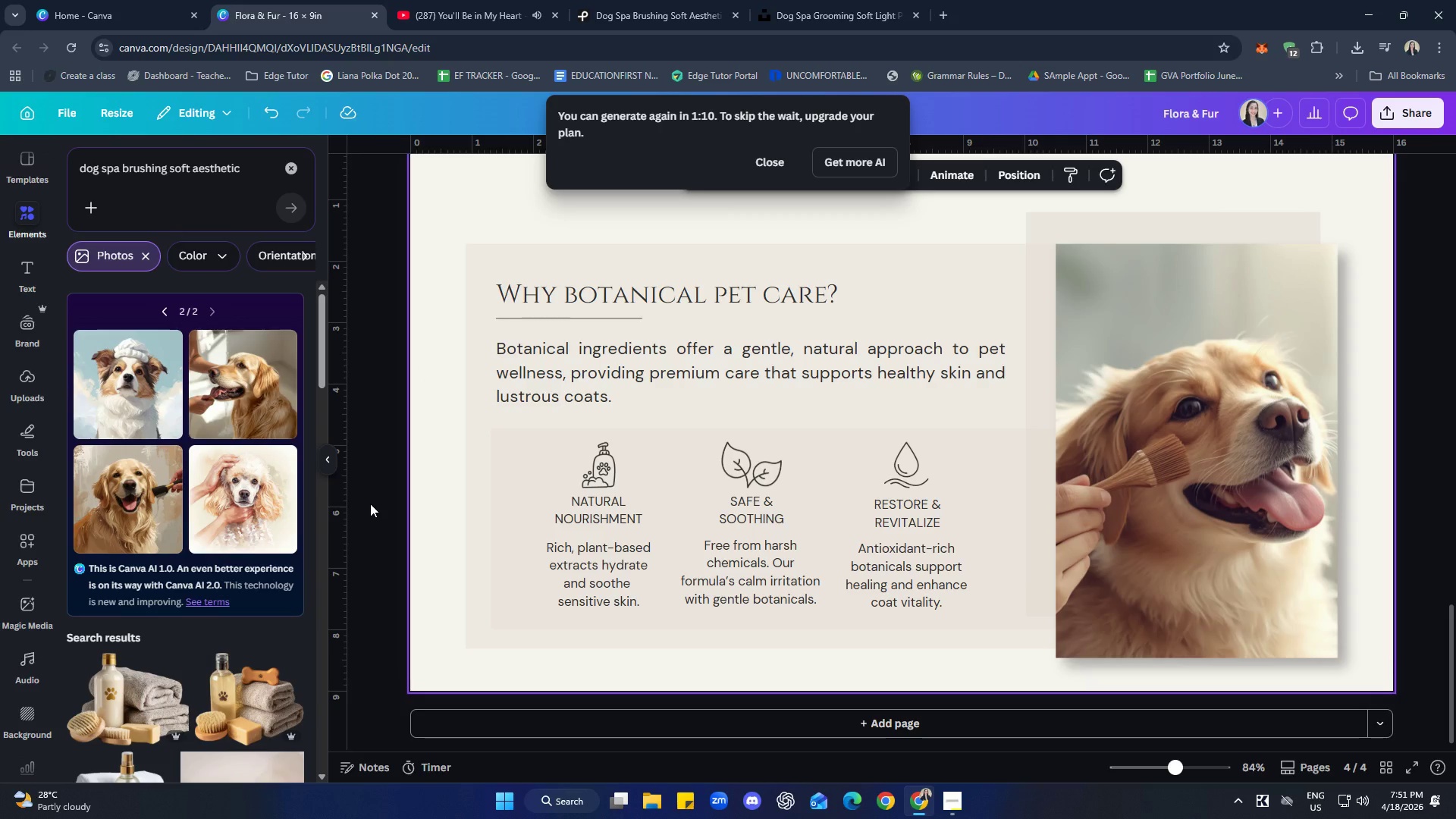 
left_click([654, 682])
 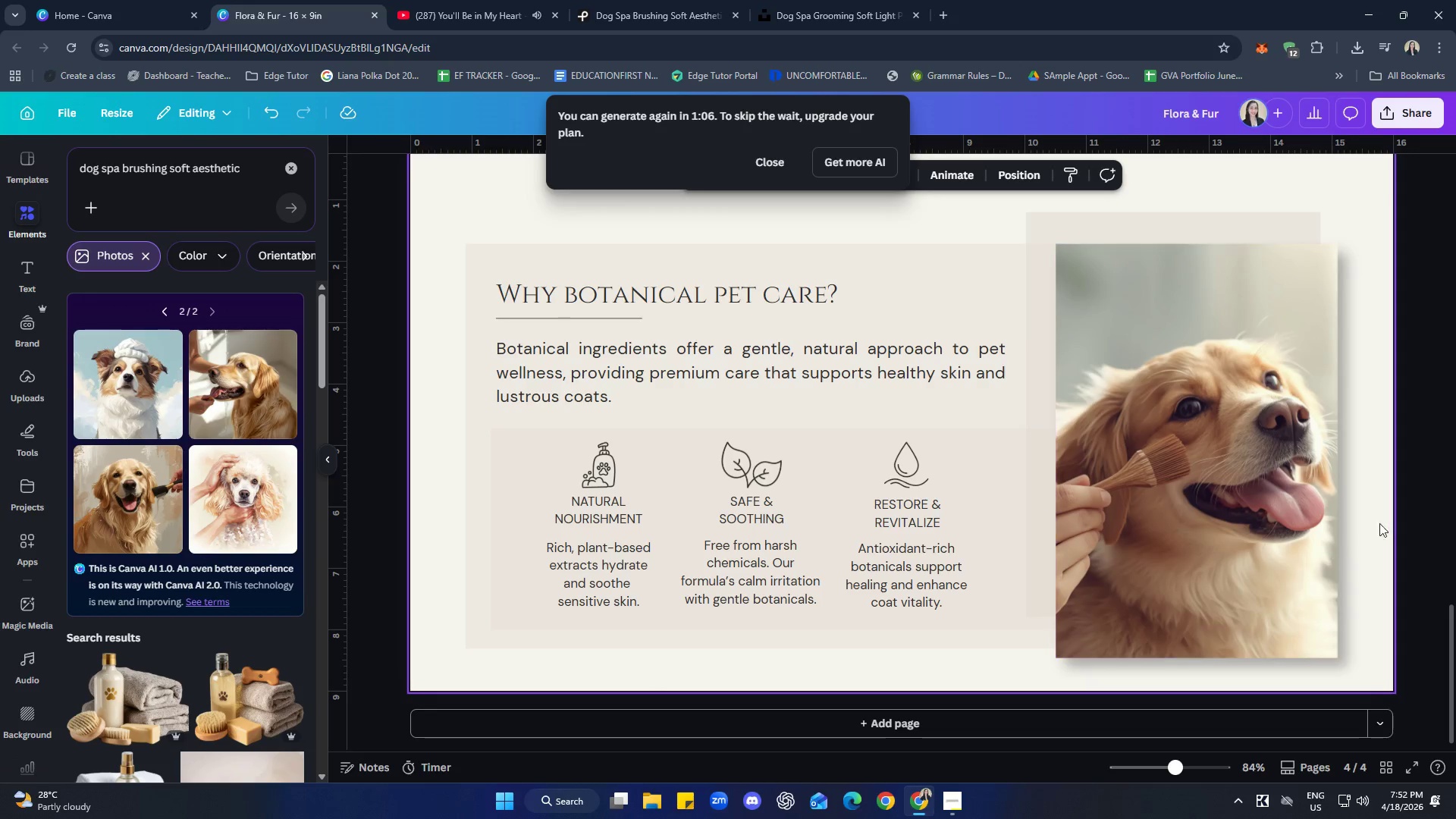 
scroll: coordinate [1426, 510], scroll_direction: up, amount: 7.0
 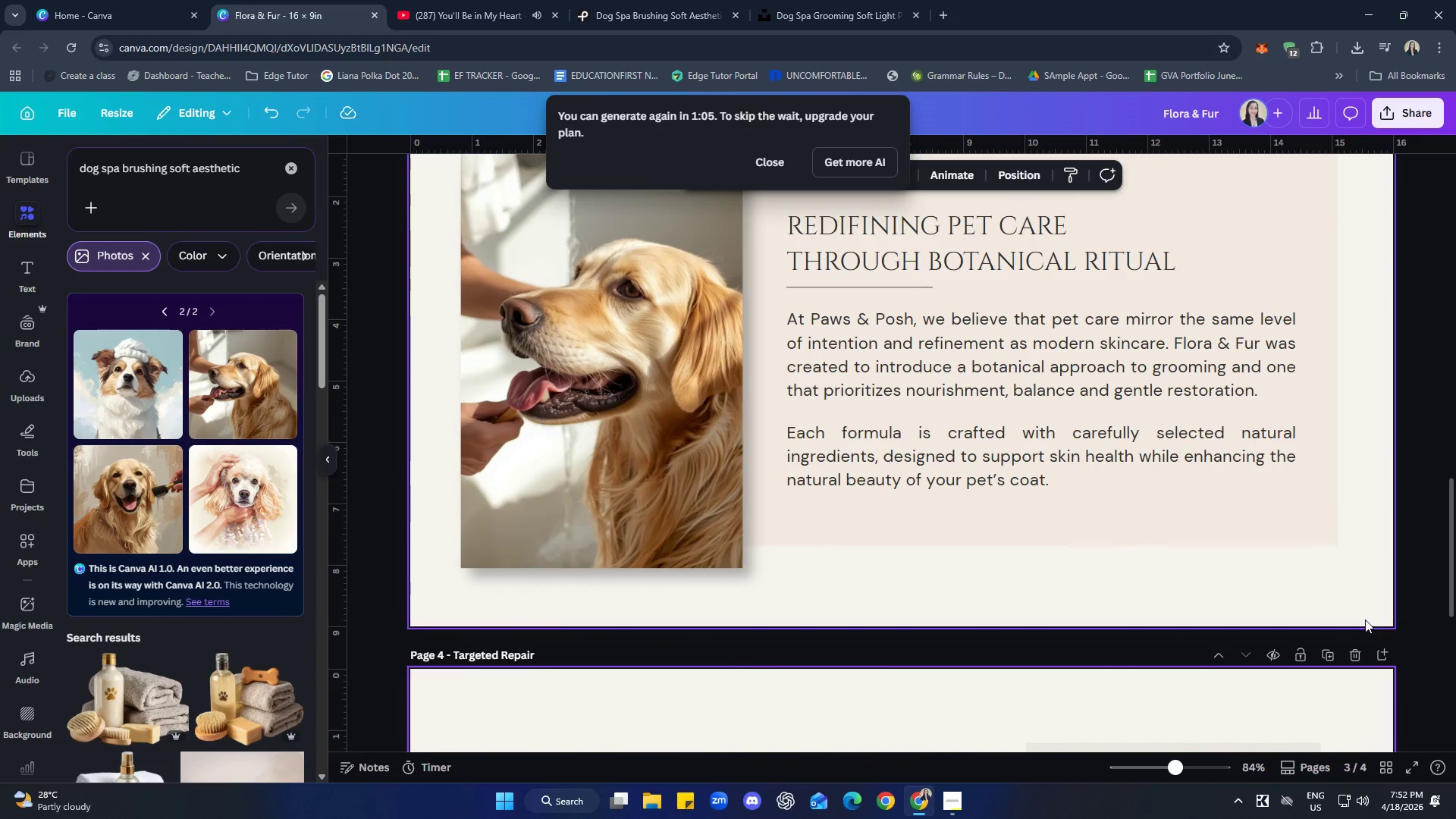 
left_click([1313, 607])
 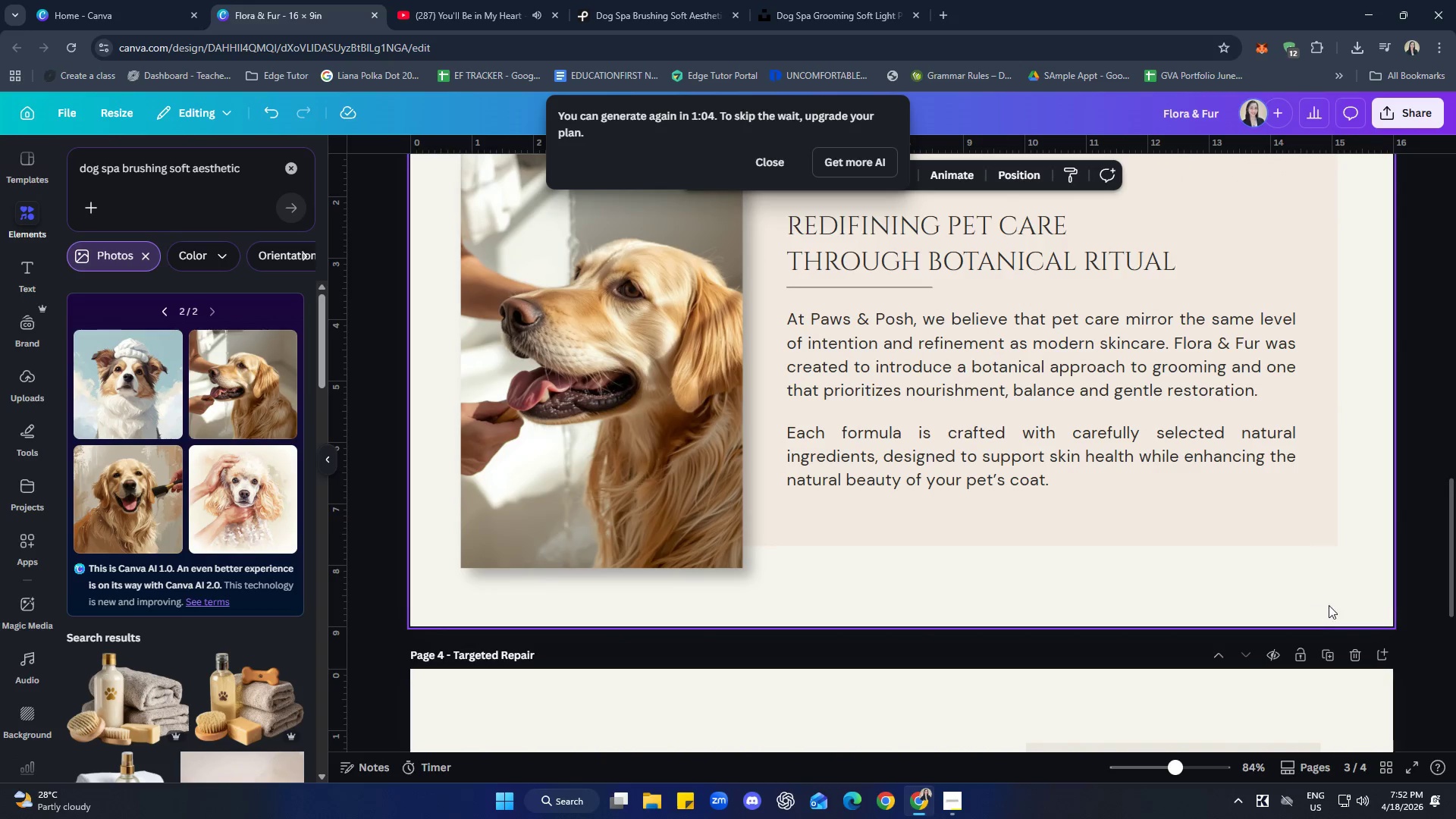 
scroll: coordinate [1333, 603], scroll_direction: up, amount: 2.0
 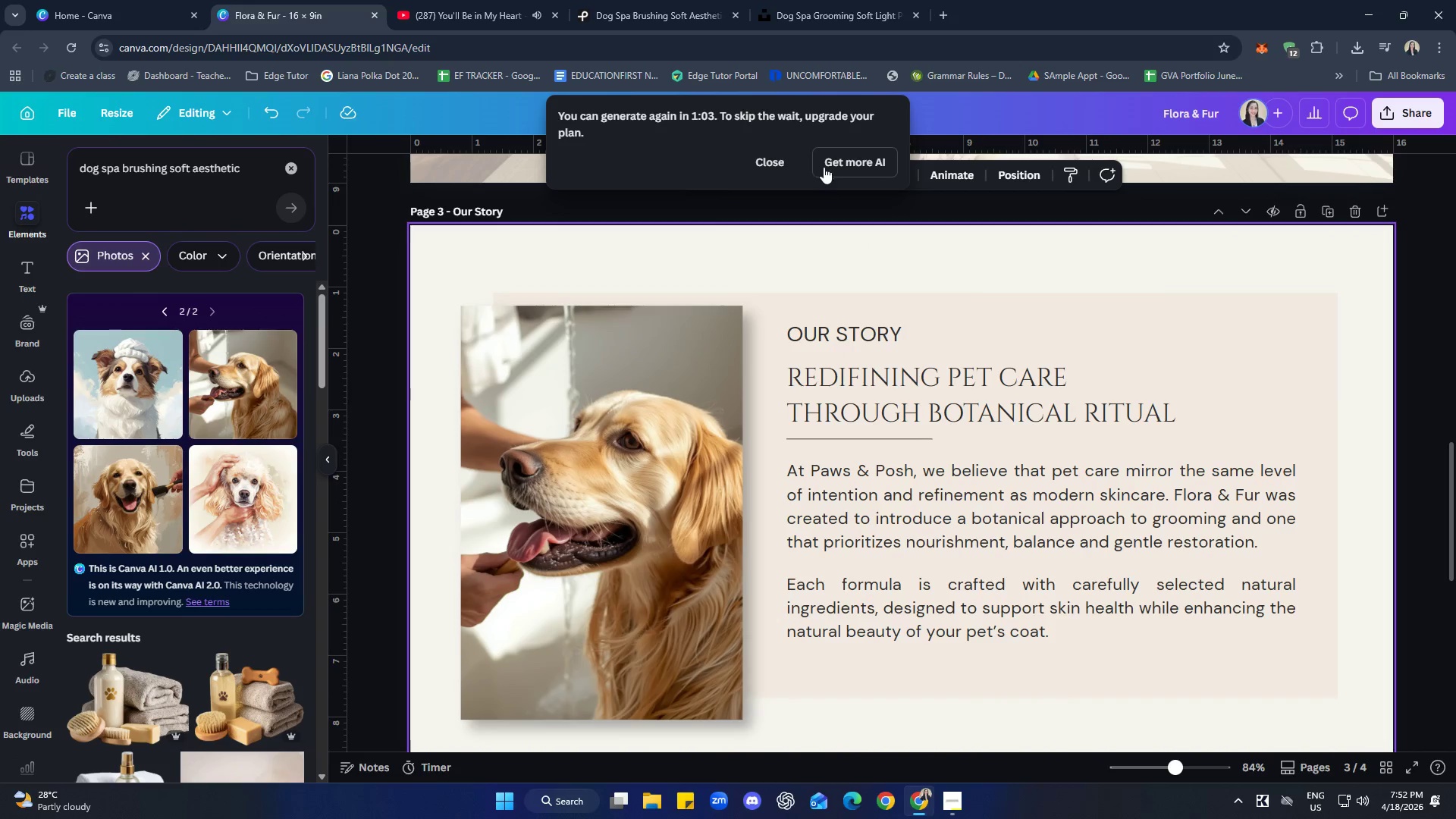 
left_click([774, 161])
 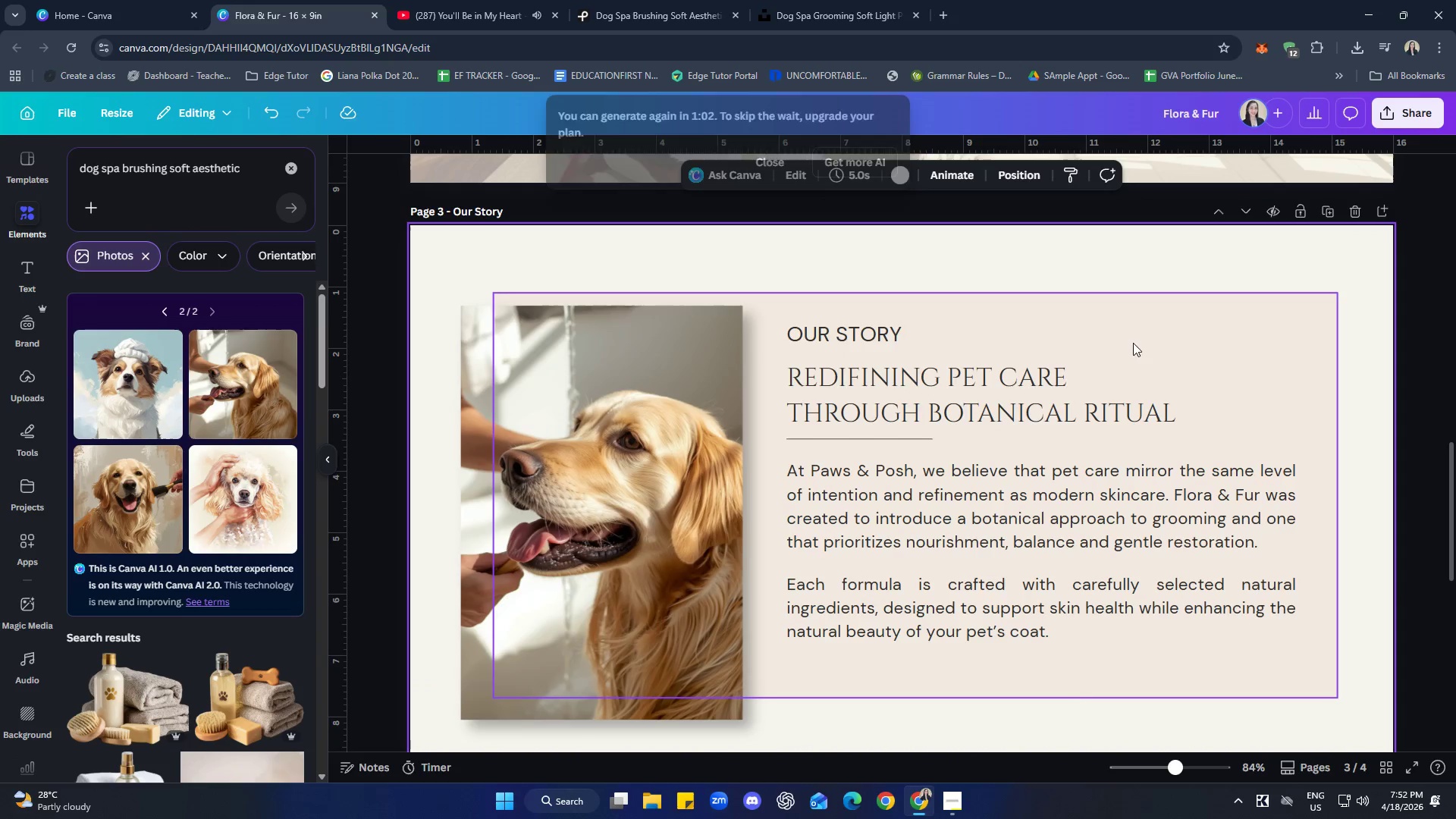 